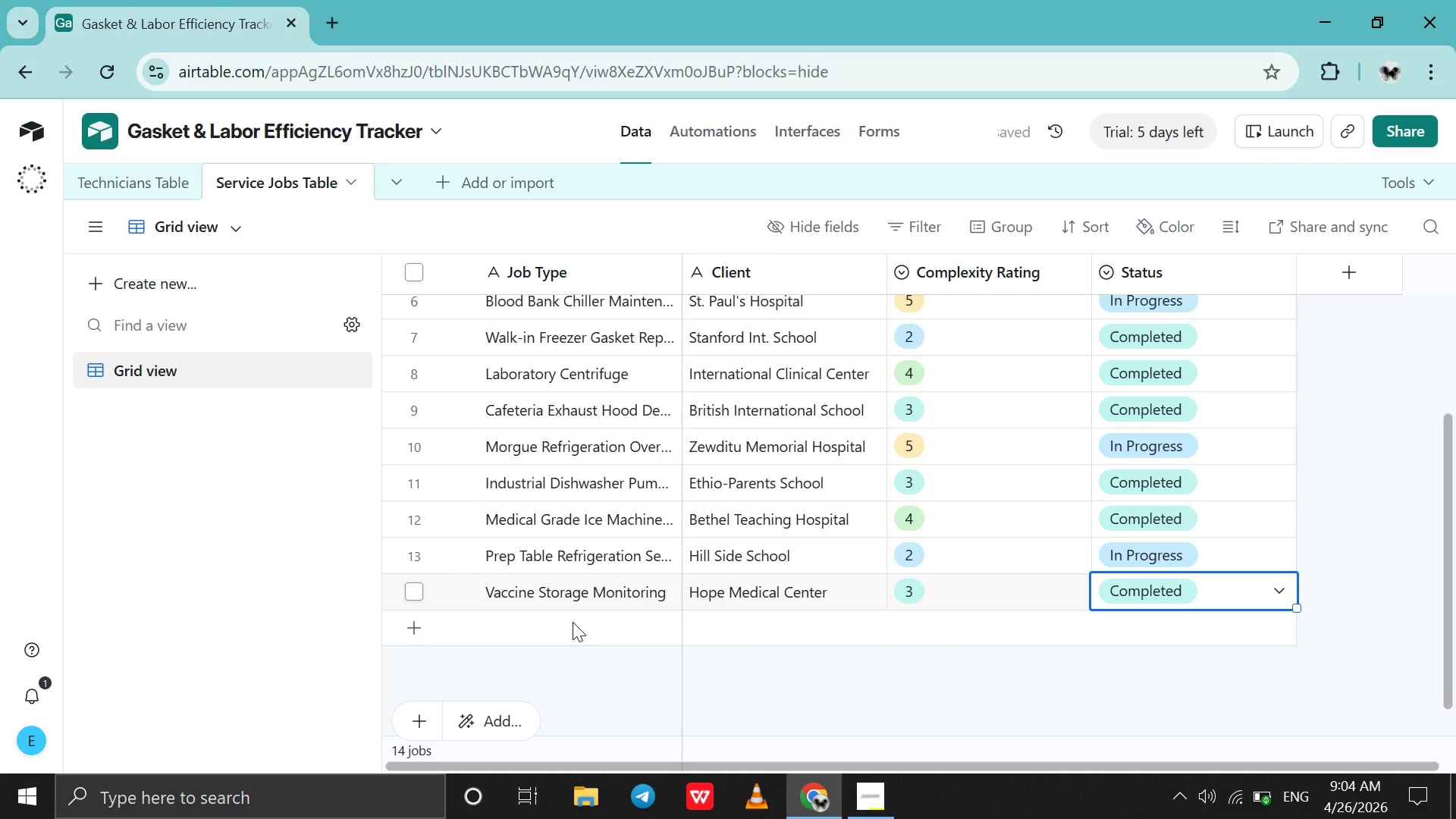 
double_click([573, 622])
 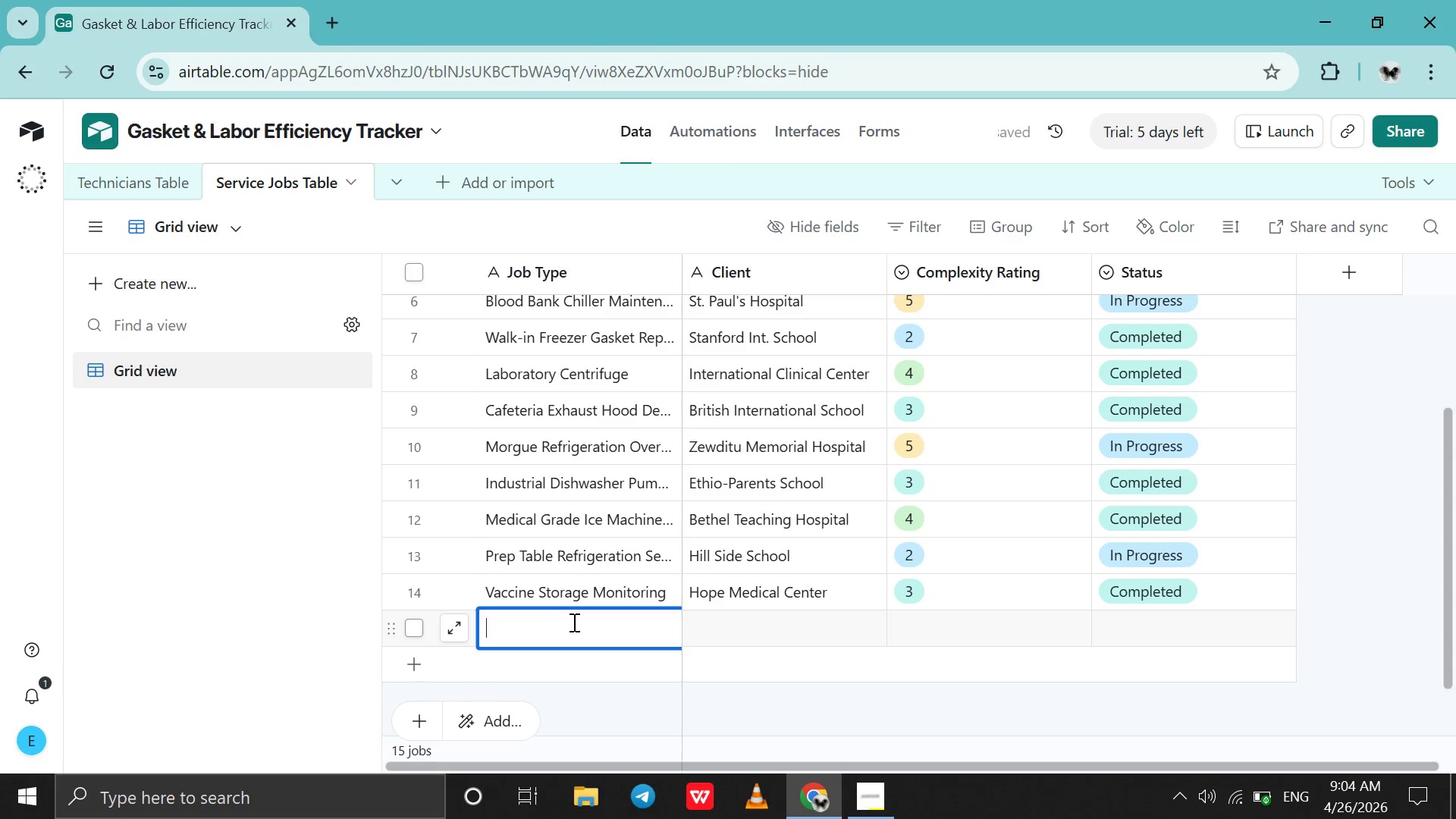 
type(Kitchen Gas Range )
 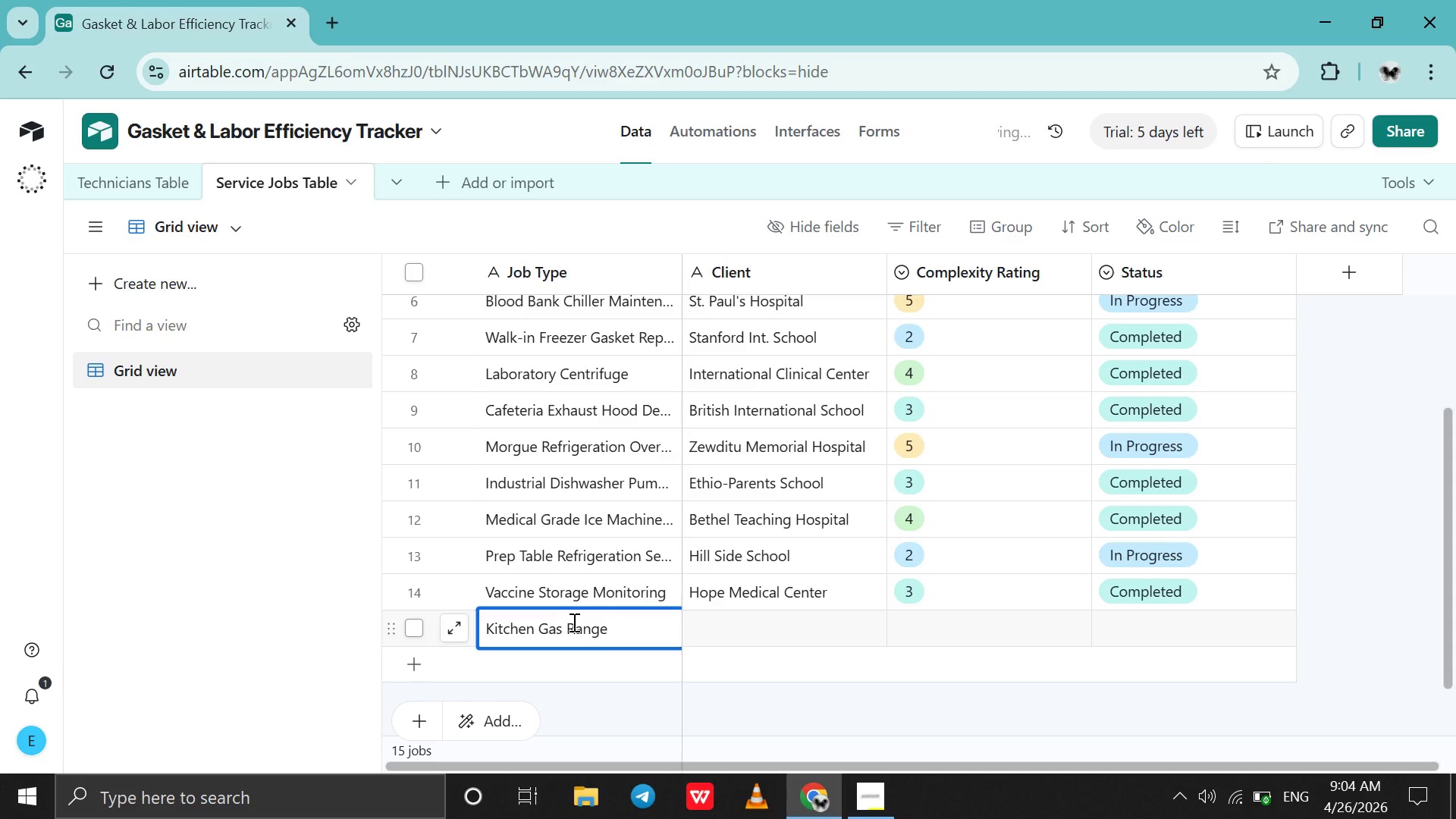 
type(& Oven Calibration )
 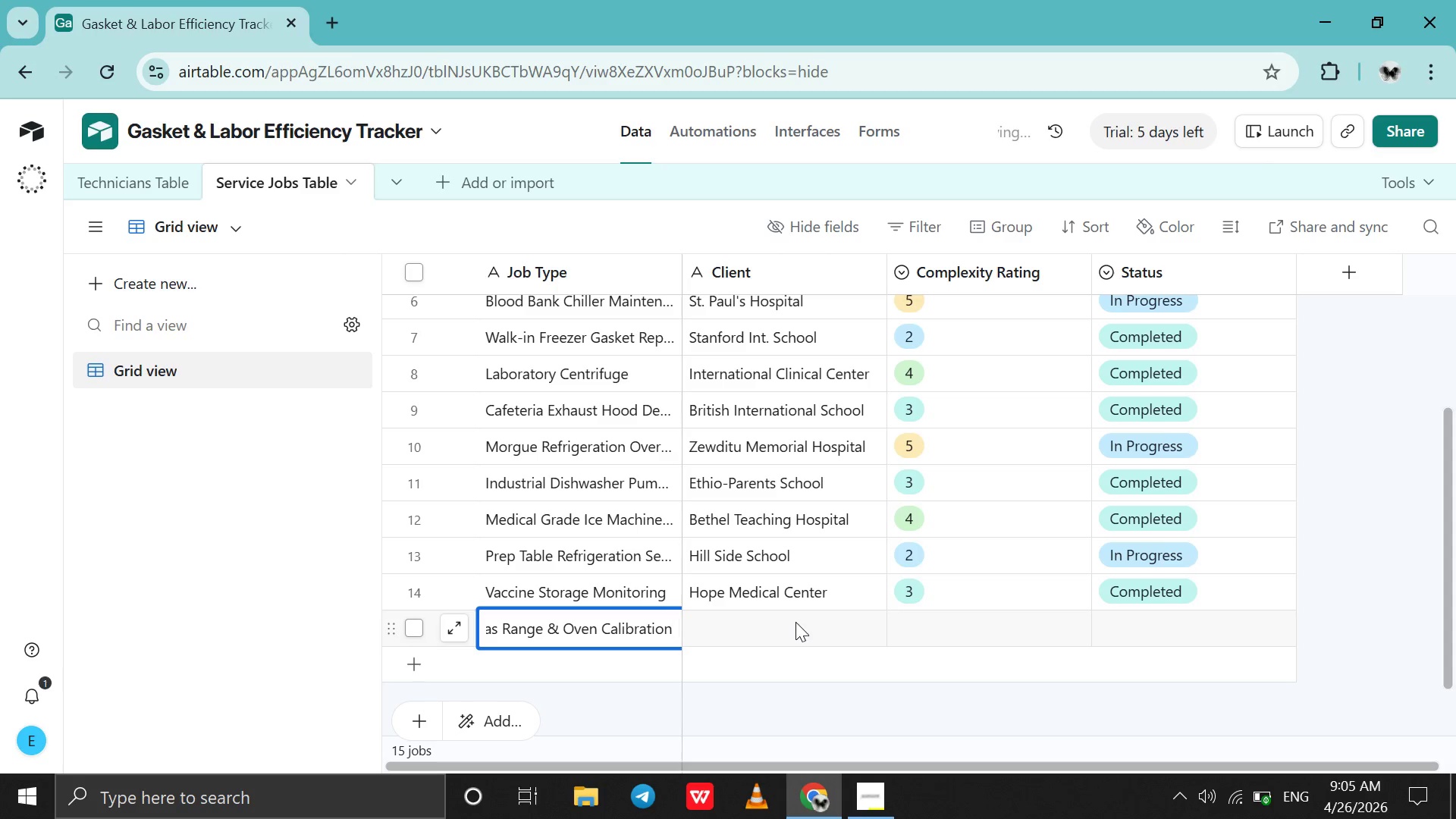 
double_click([795, 622])
 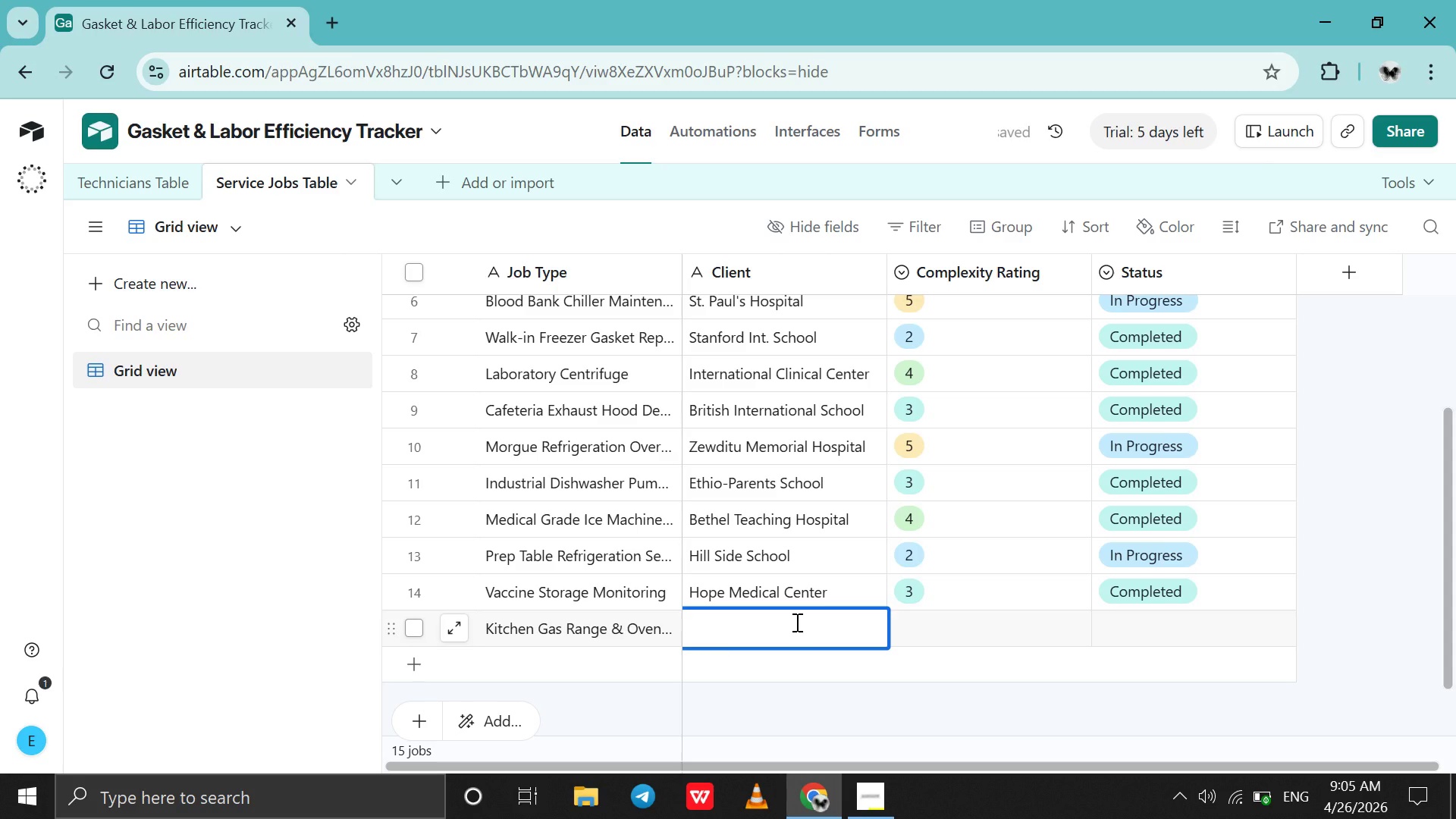 
type(Future Talent Academy )
 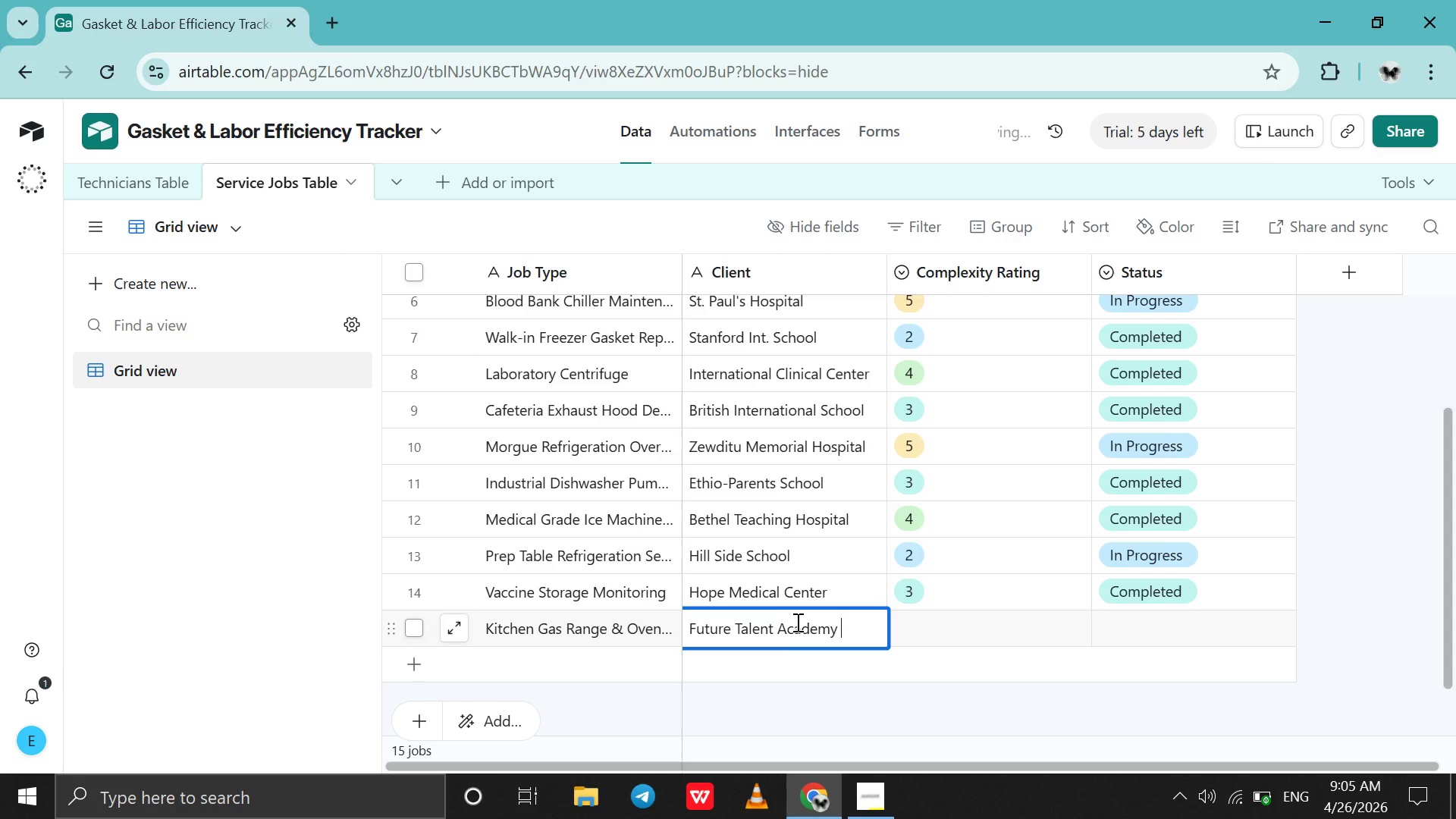 
double_click([962, 634])
 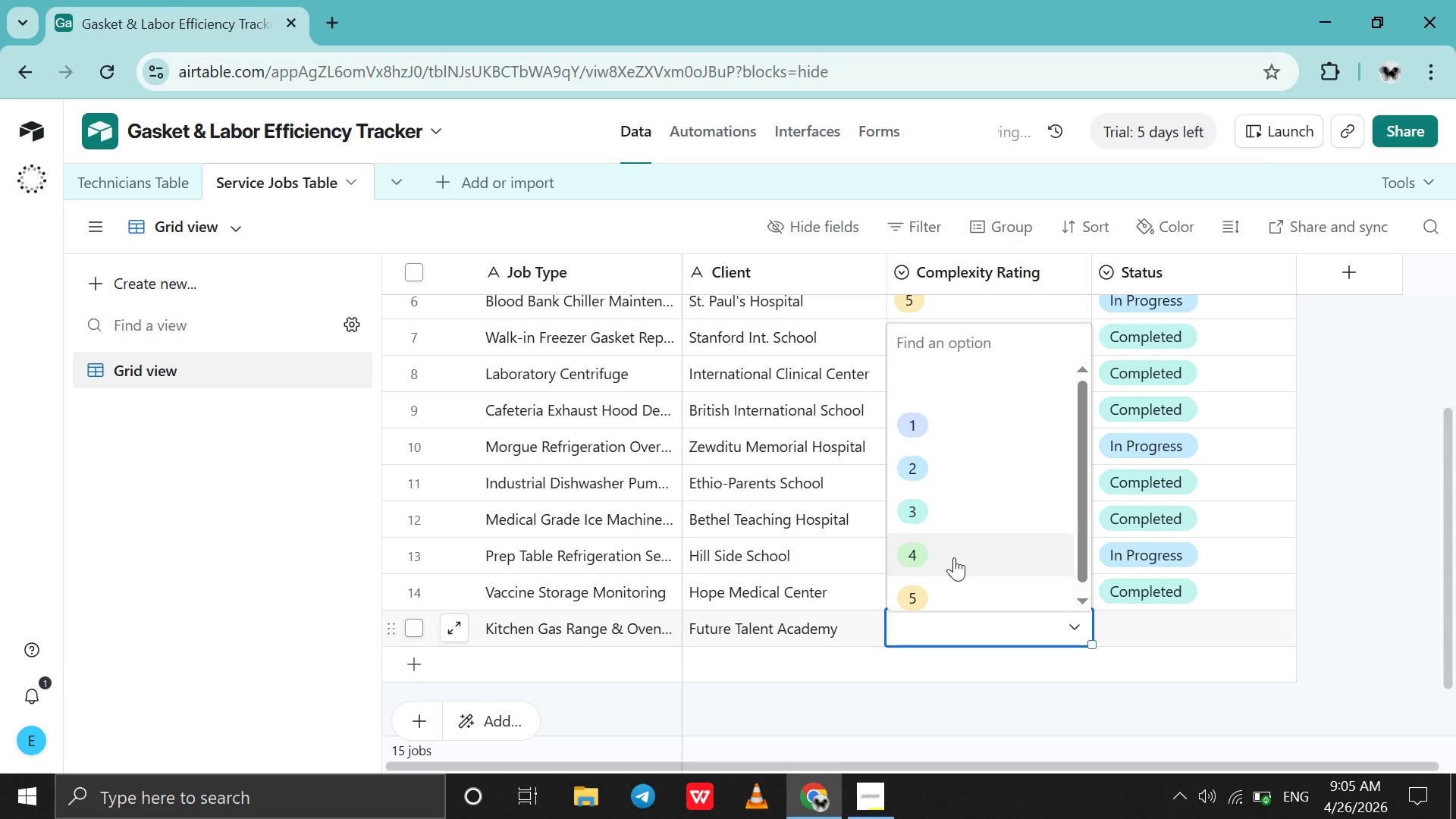 
left_click([954, 557])
 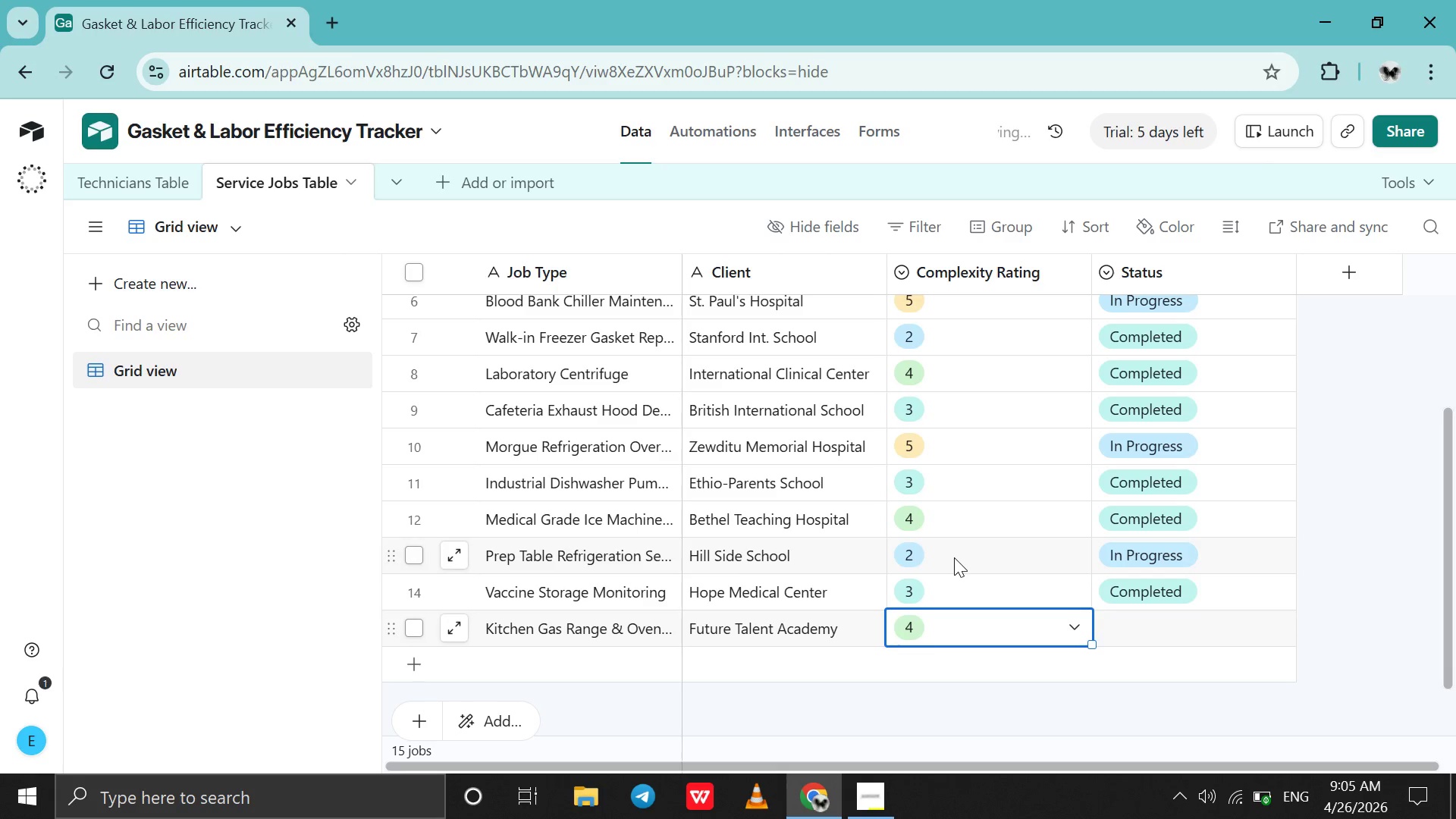 
scroll: coordinate [954, 557], scroll_direction: none, amount: 0.0
 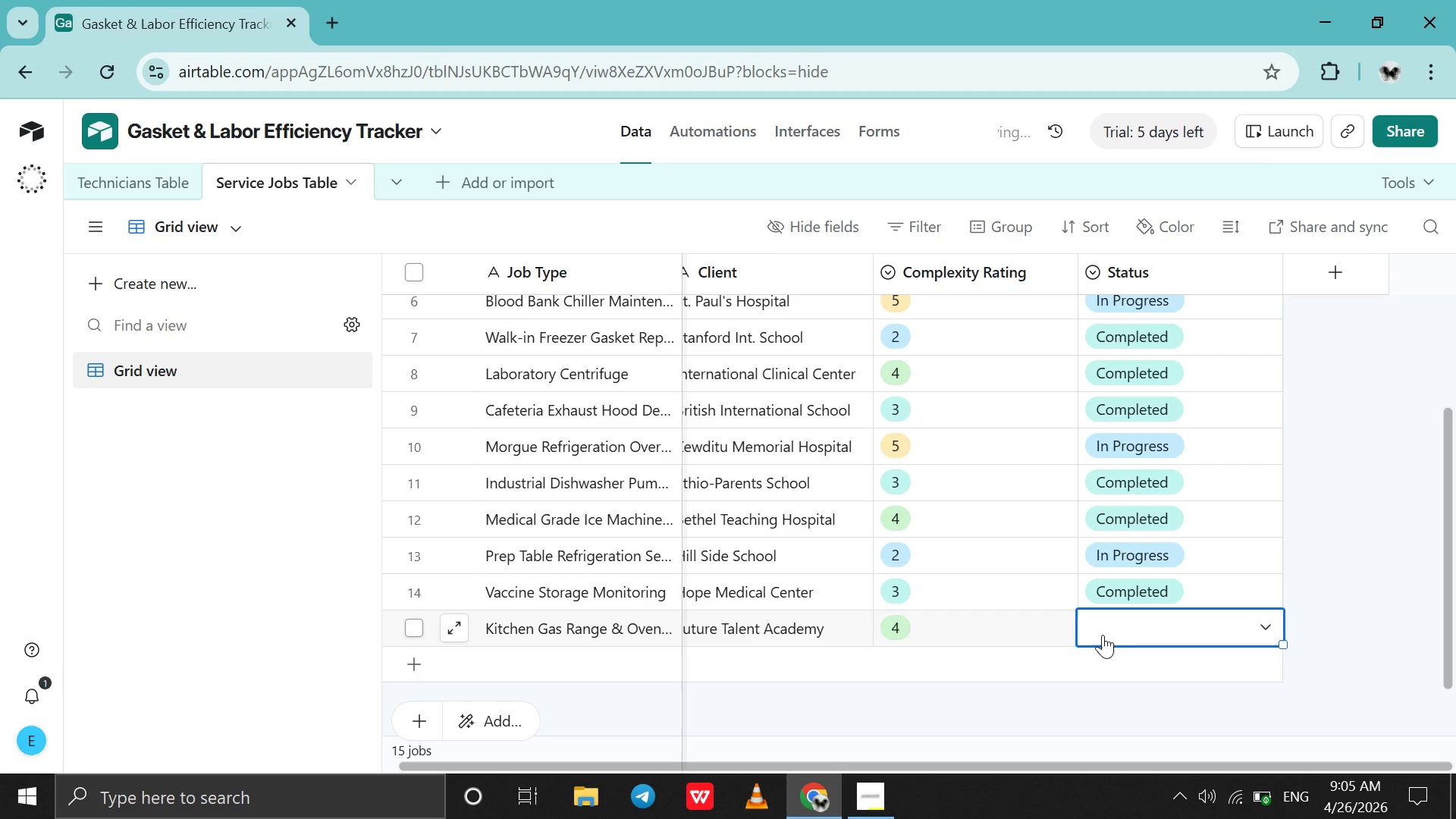 
double_click([1103, 635])
 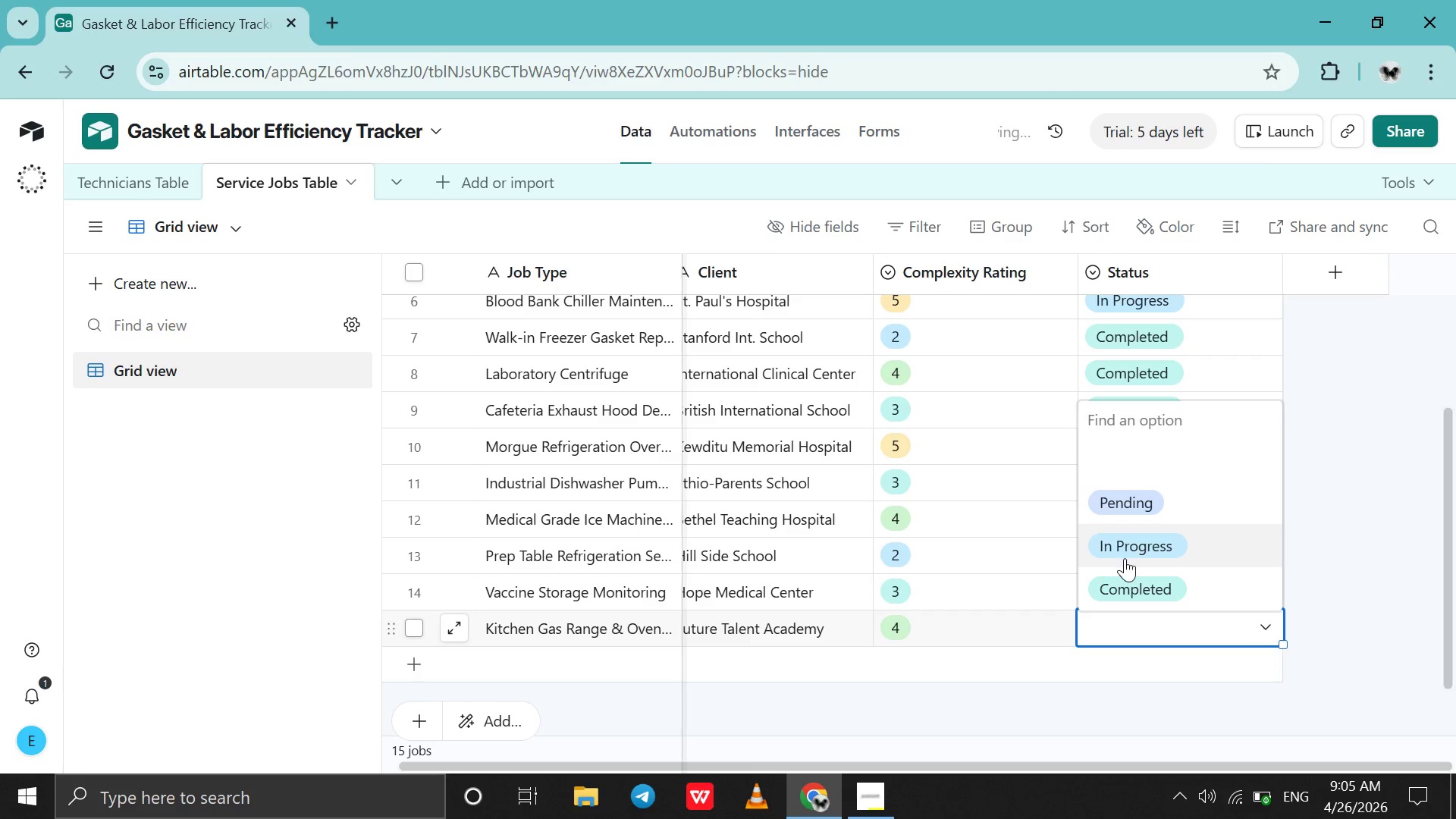 
left_click([1128, 554])
 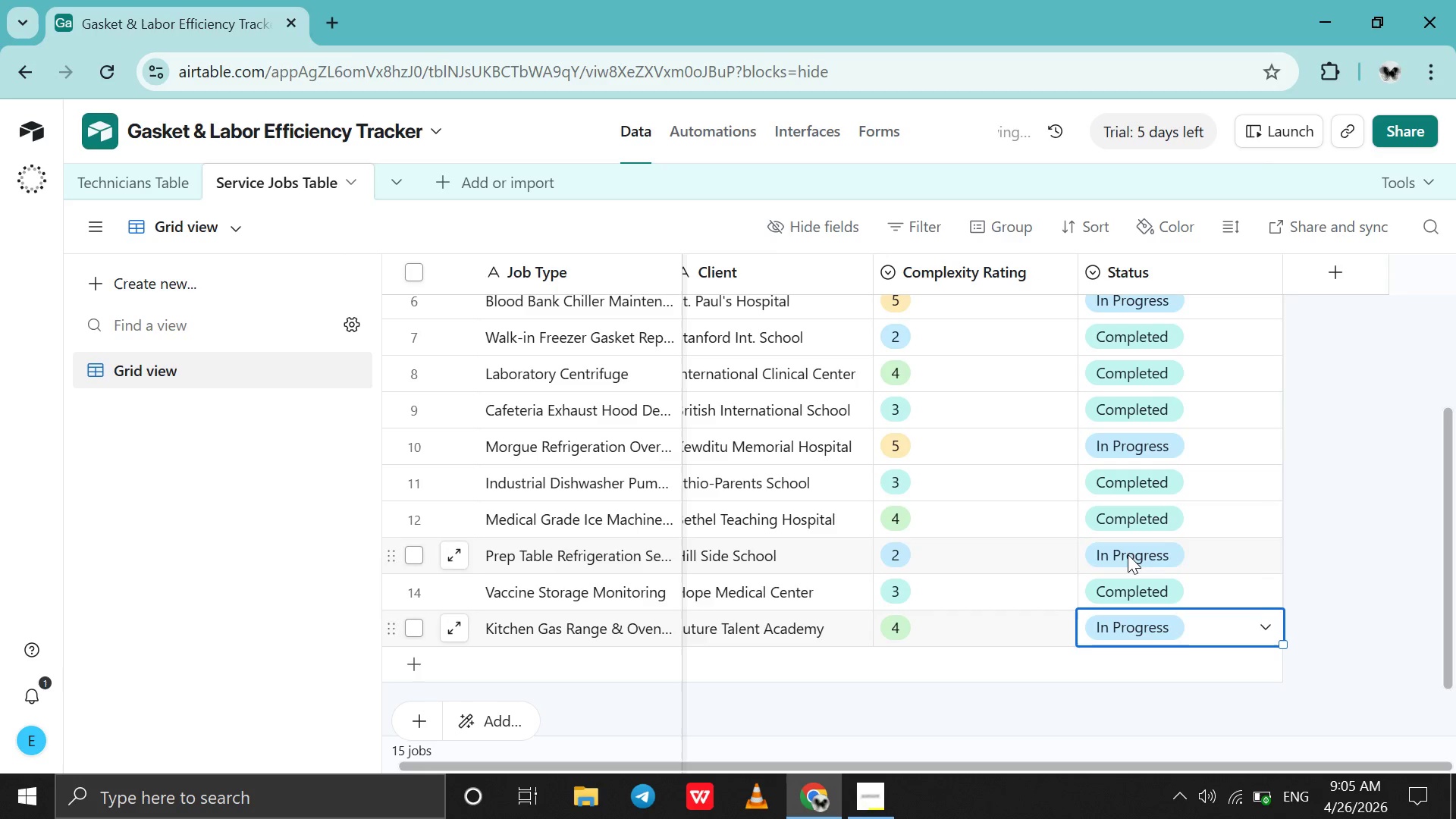 
scroll: coordinate [1128, 554], scroll_direction: up, amount: 19.0
 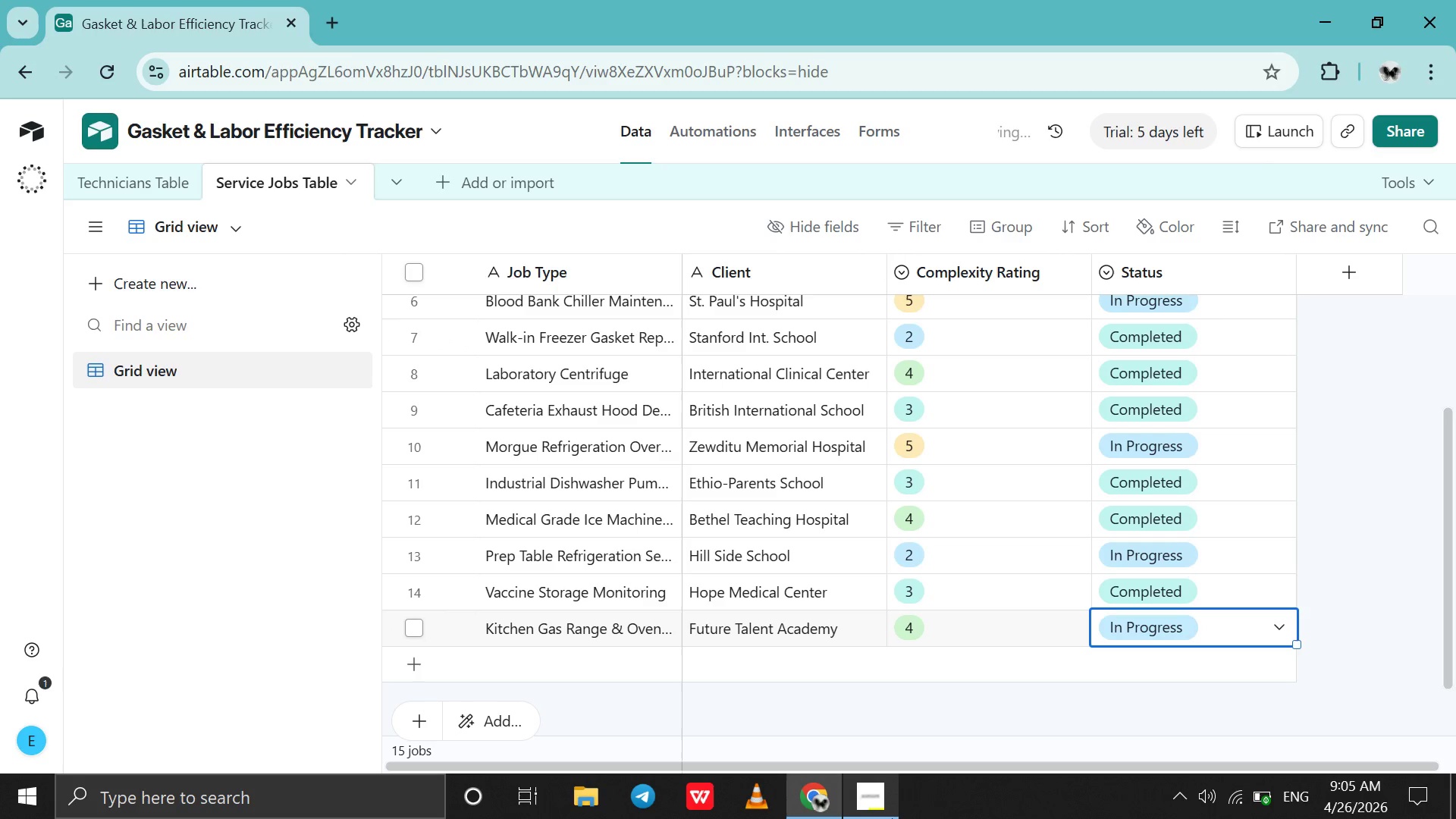 
left_click([876, 802])